 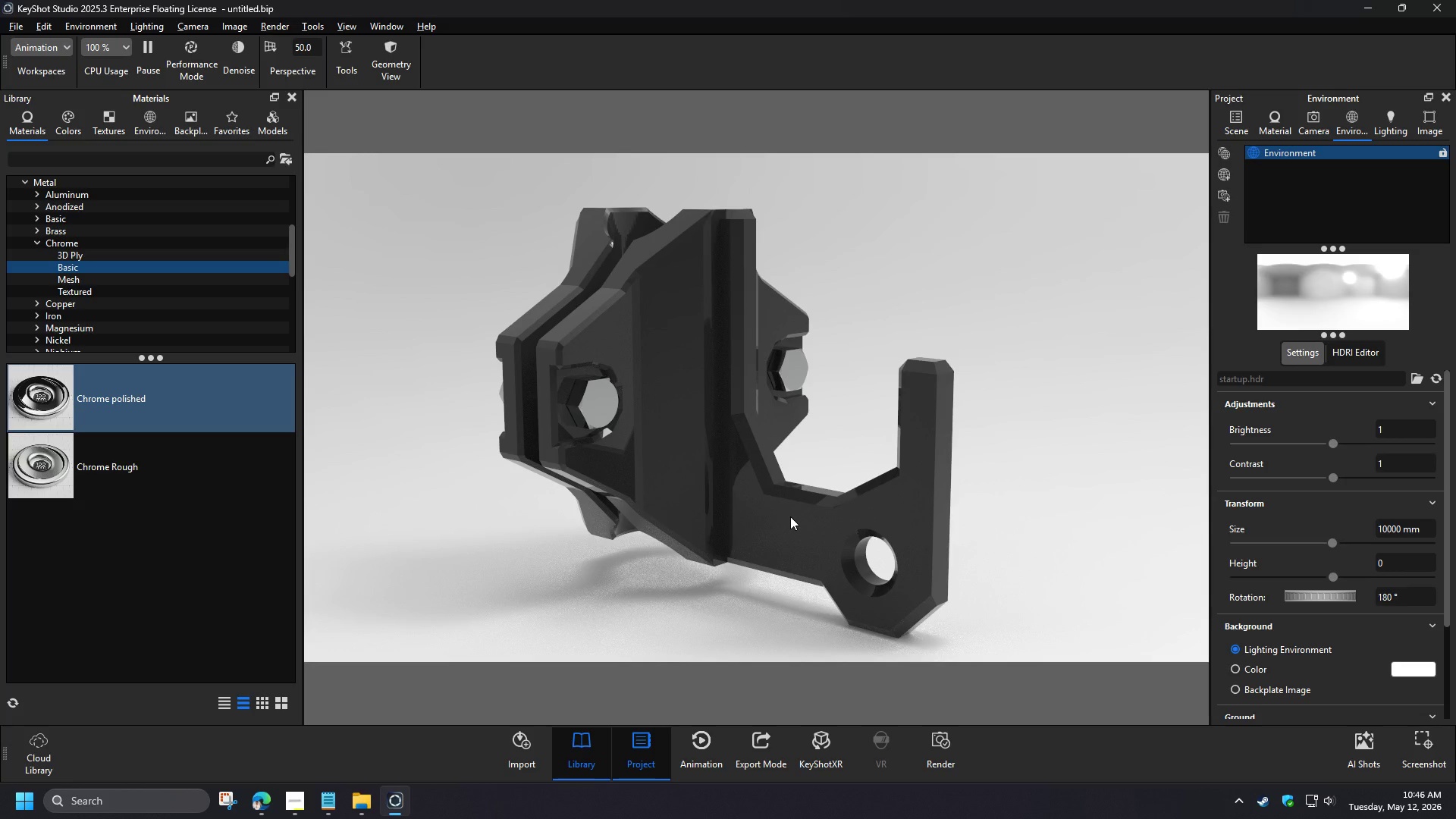 
left_click([1323, 123])
 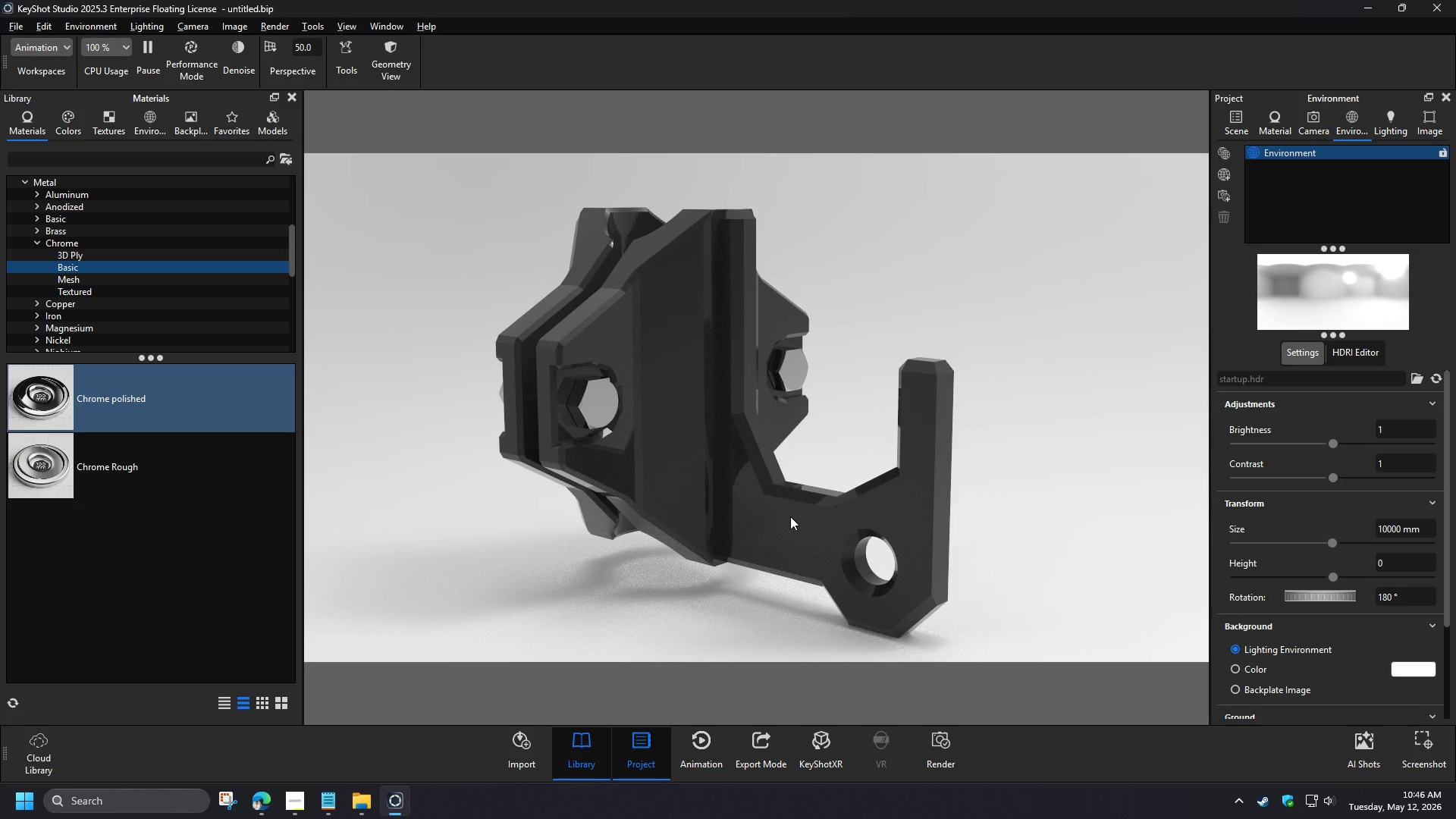 
left_click([1228, 156])
 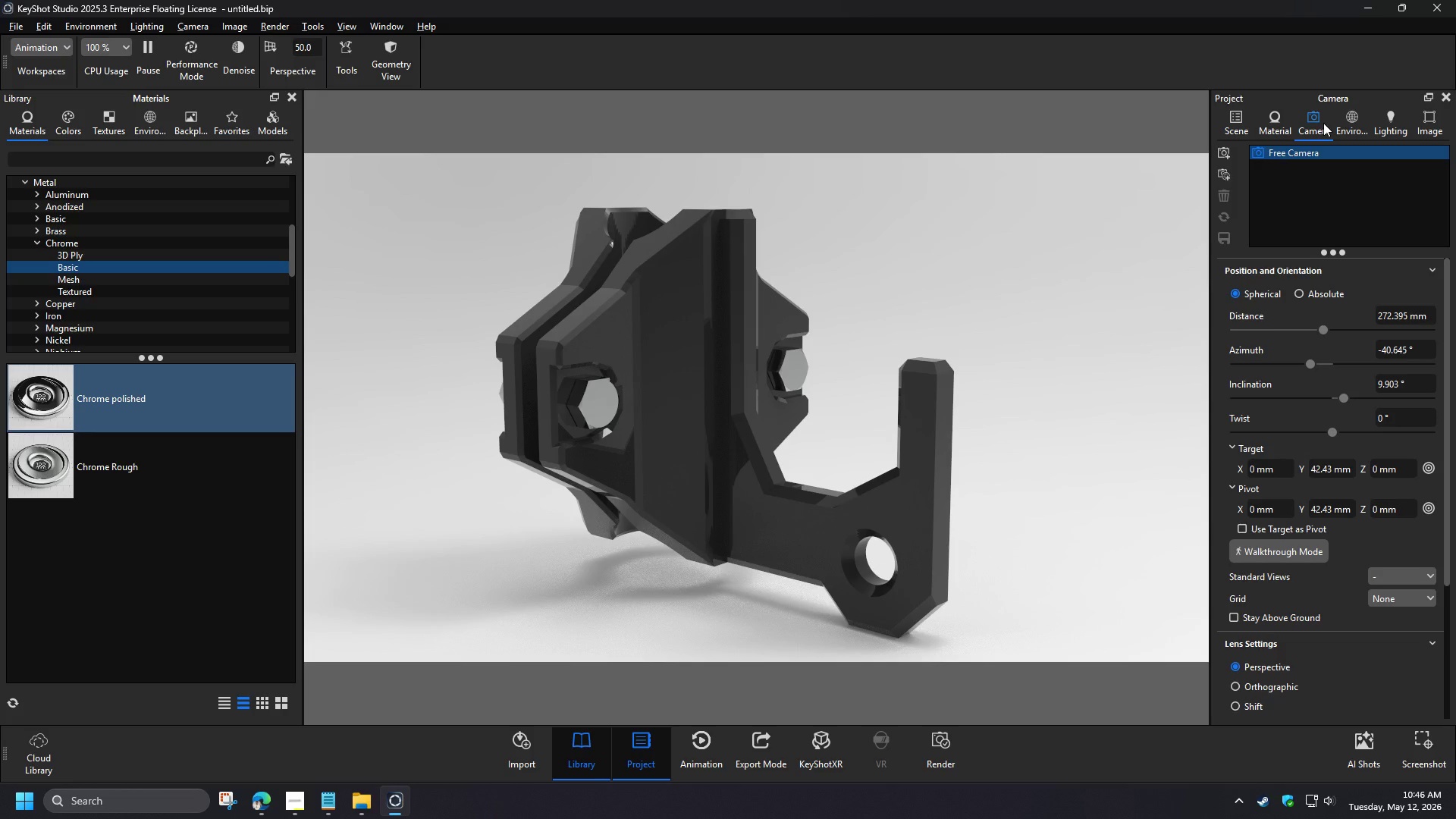 
type(front)
 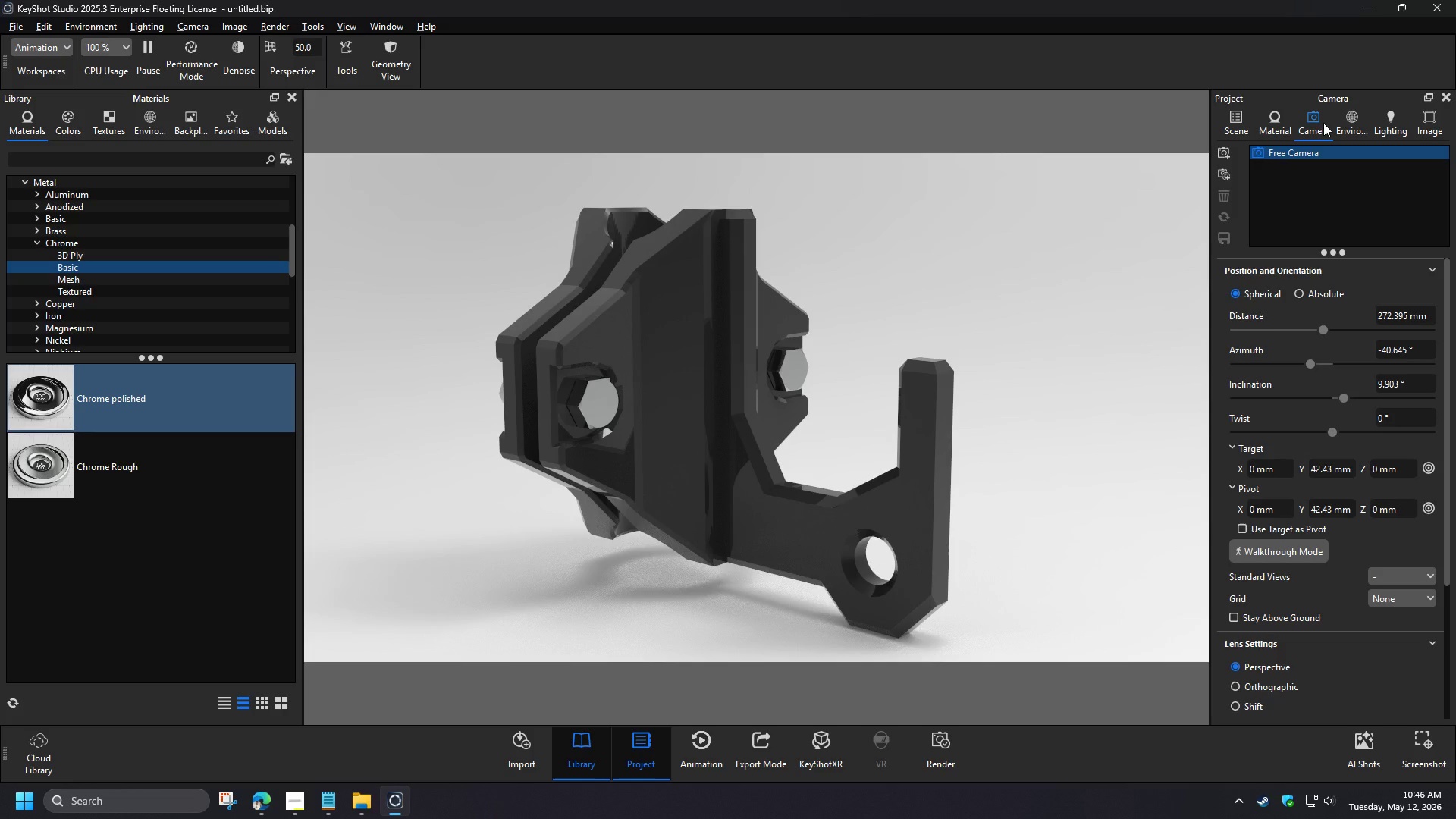 
left_click([1308, 207])
 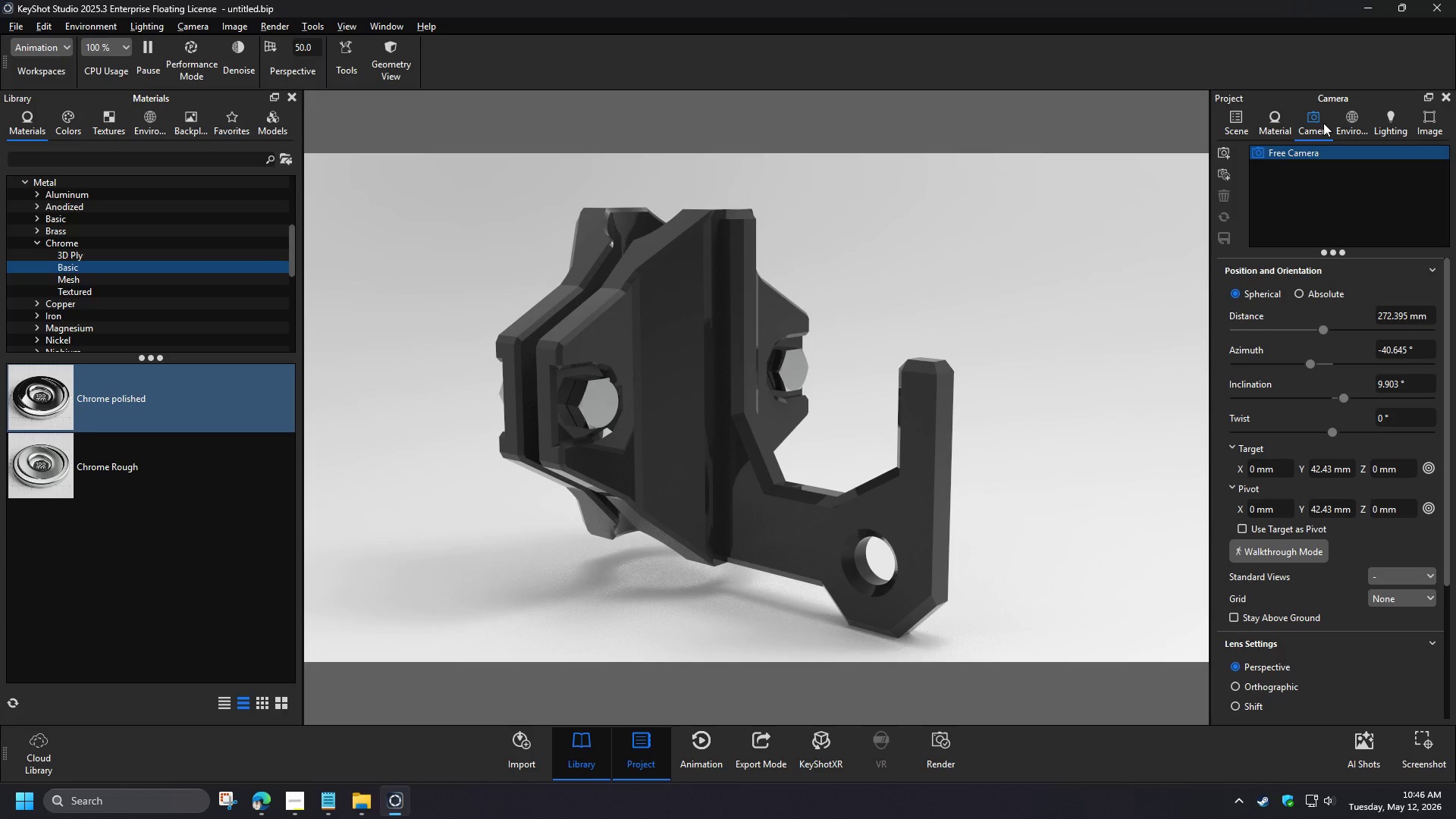 
type(mo)
 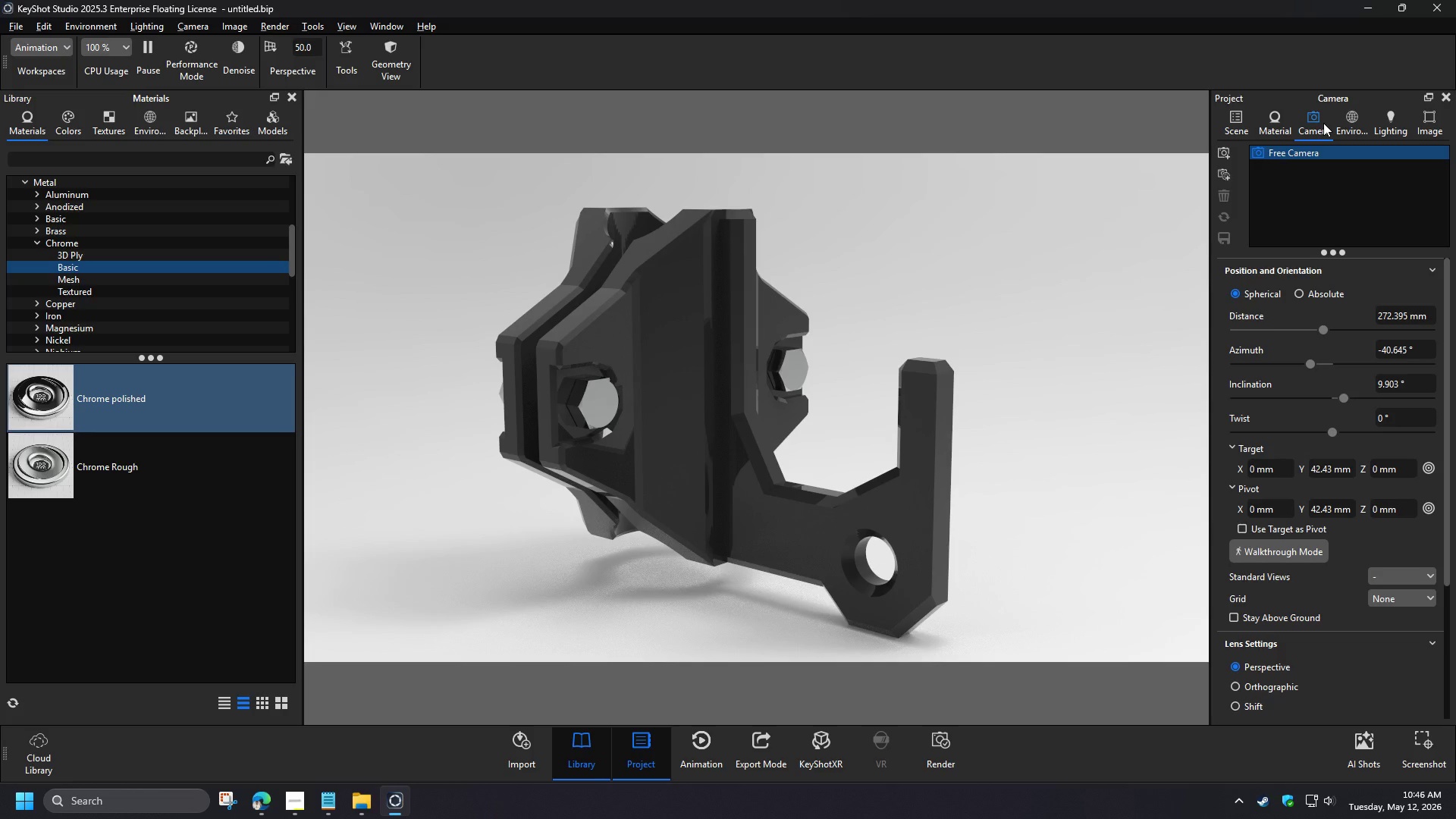 
left_click([106, 122])
 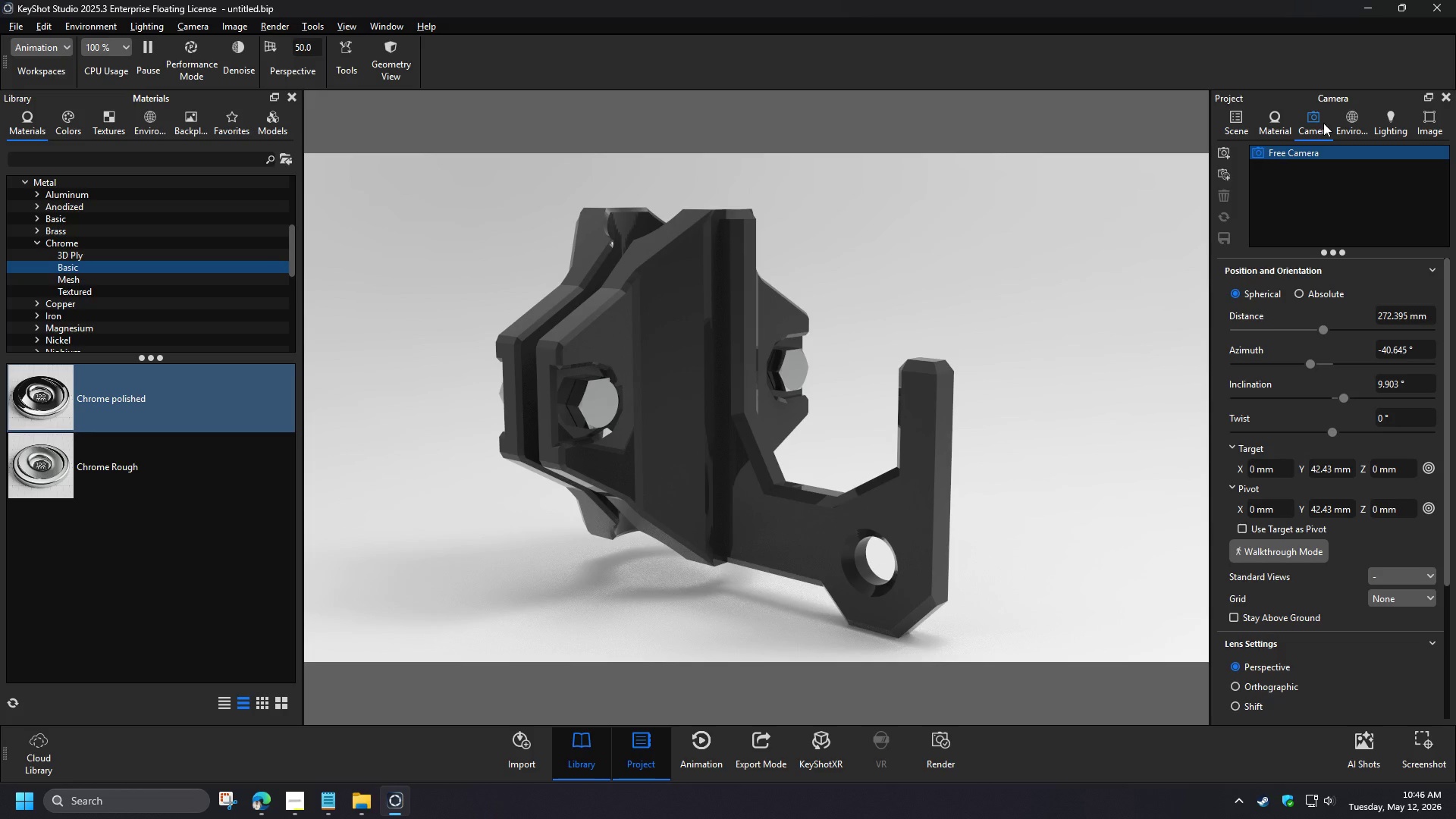 
left_click([113, 149])
 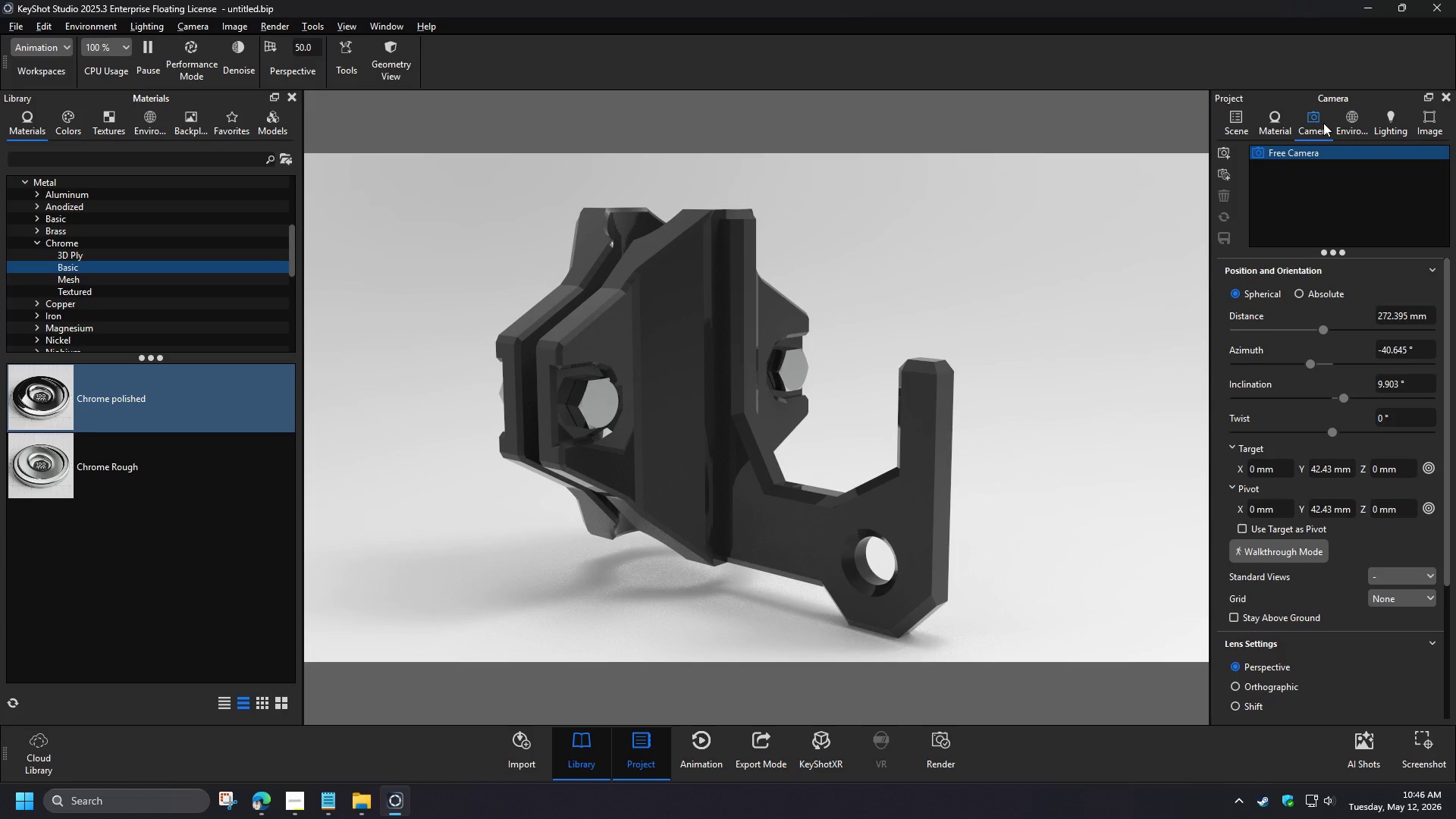 
double_click([302, 47])
 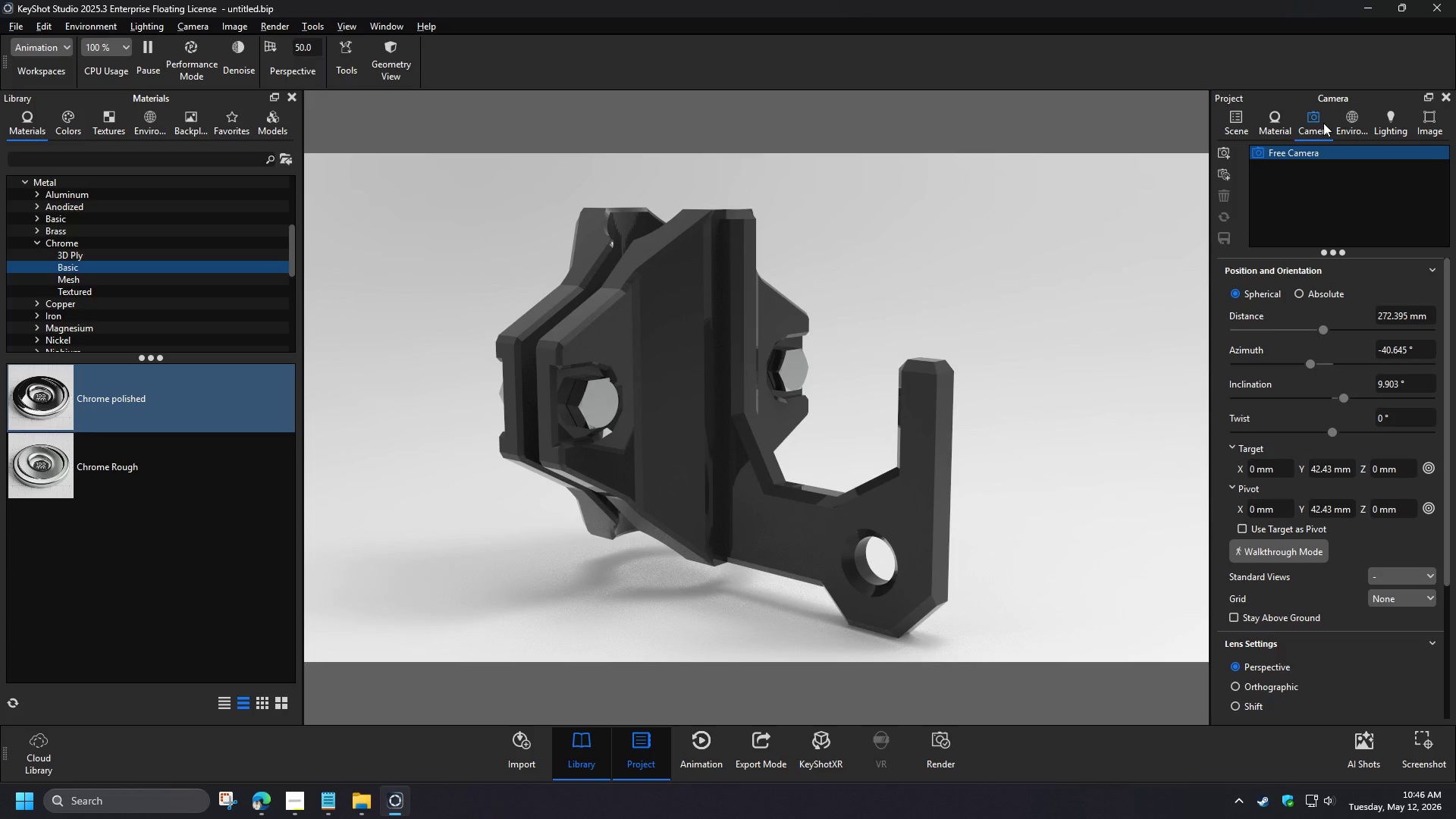 
key(Numpad2)
 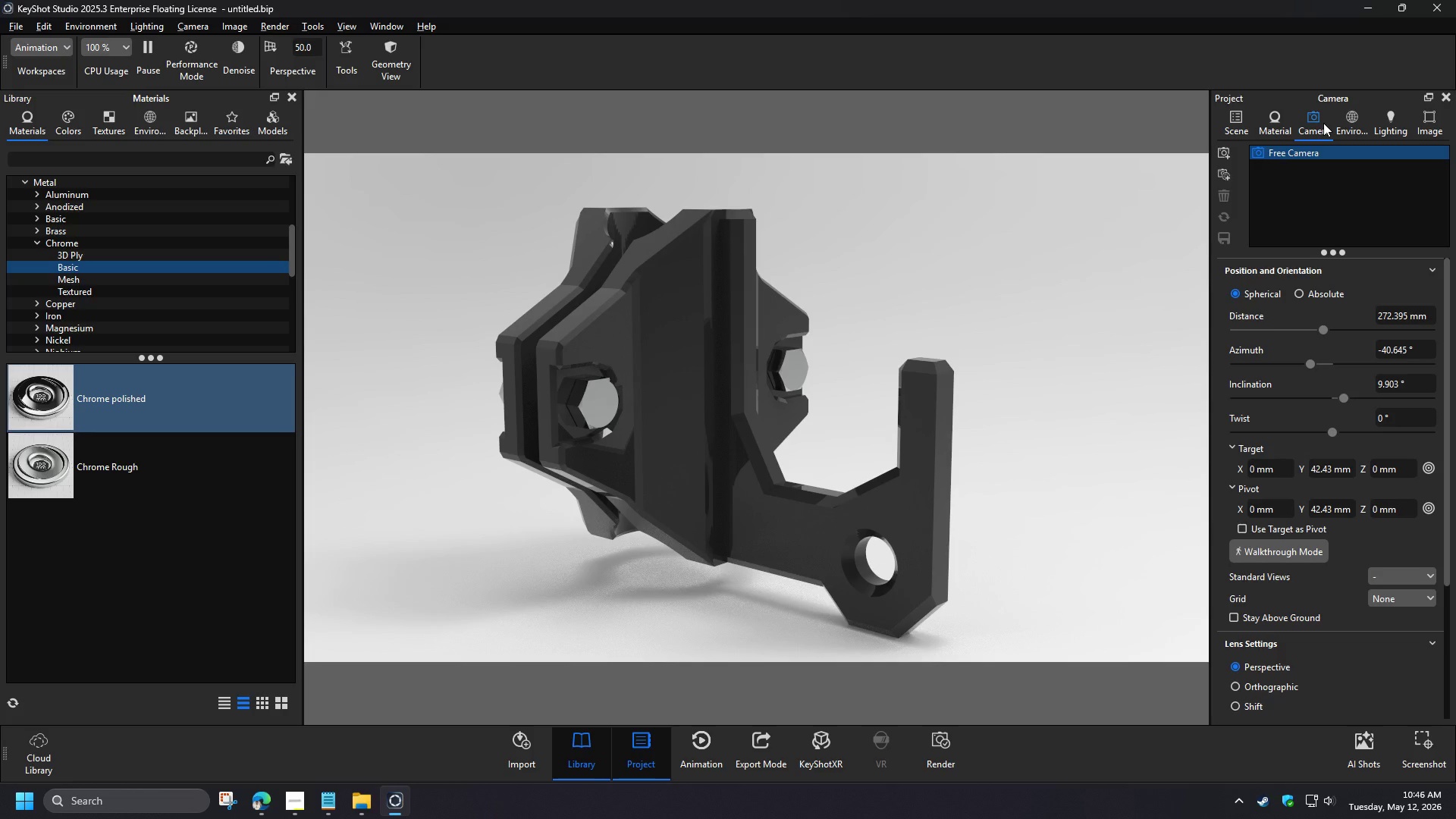 
key(Numpad0)
 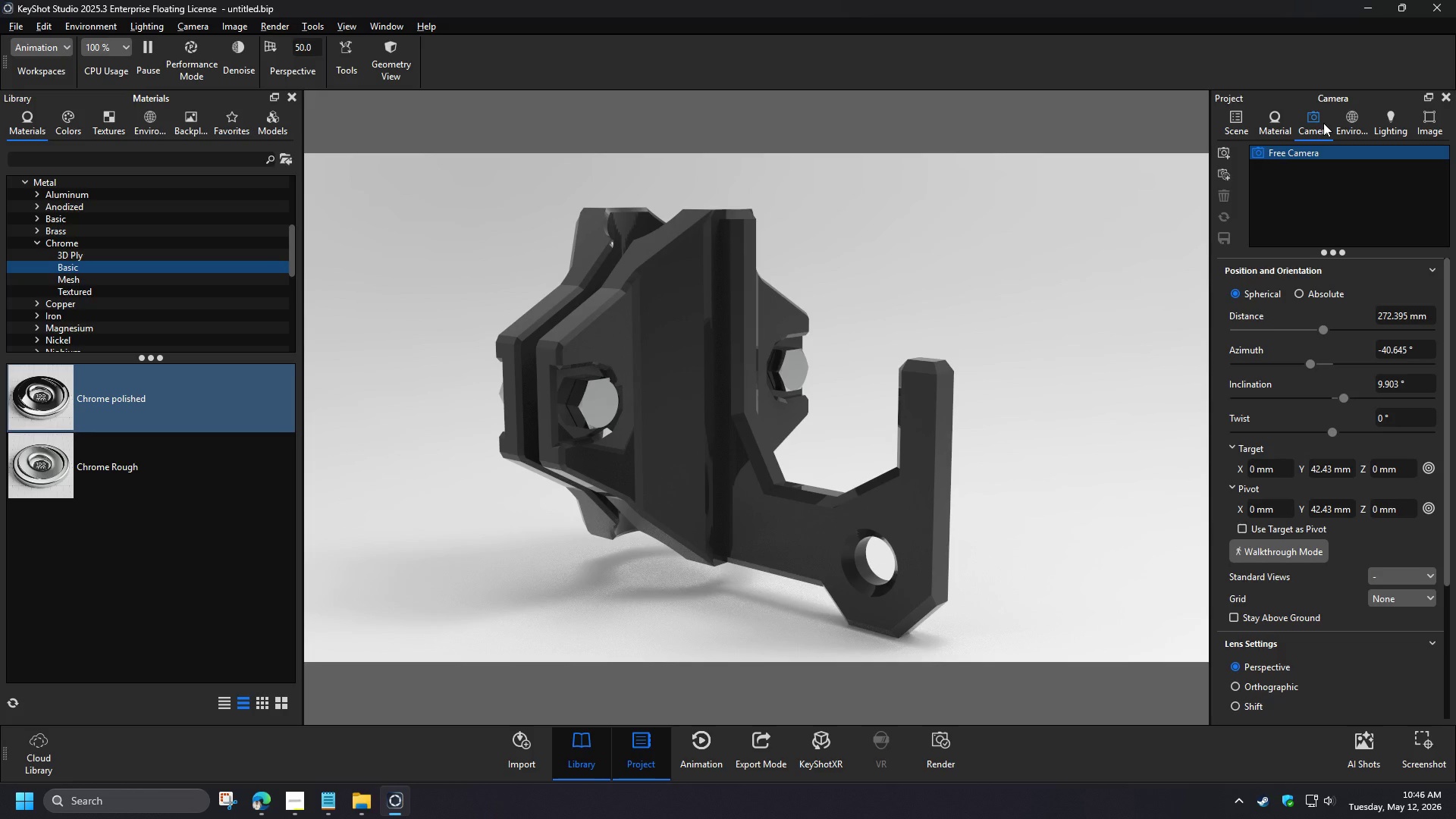 
key(Numpad0)
 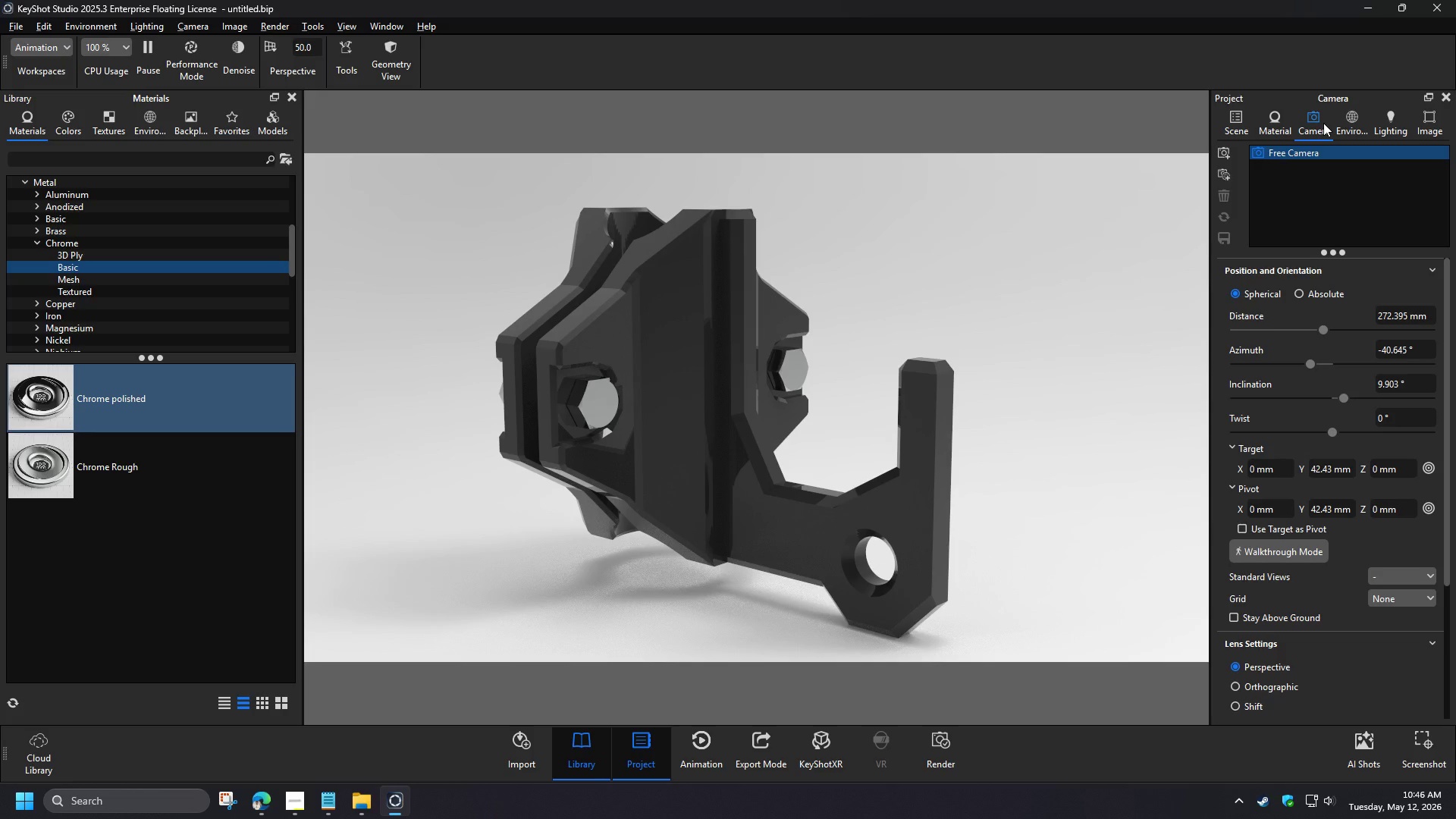 
key(Numpad0)
 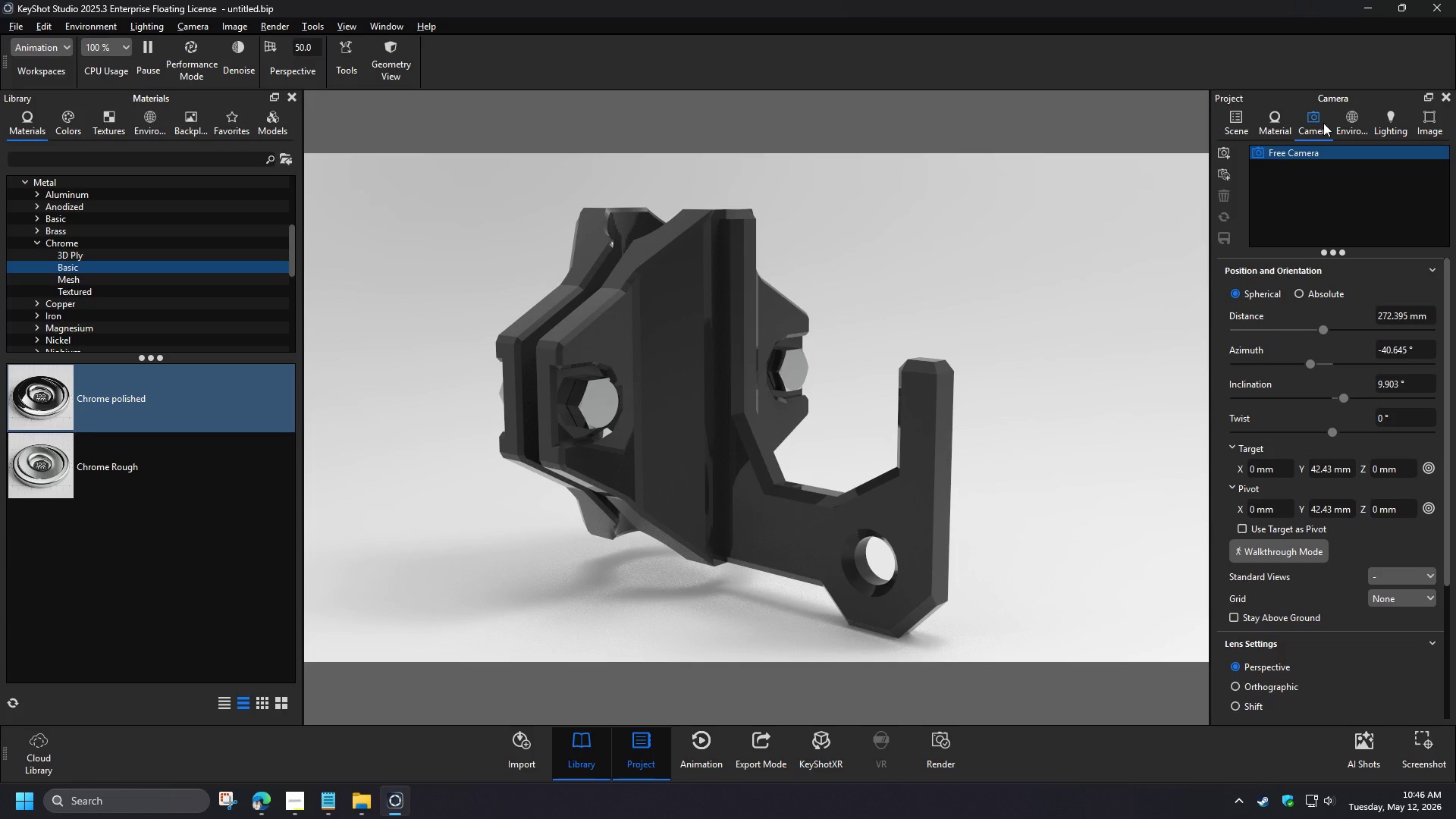 
key(NumpadEnter)